 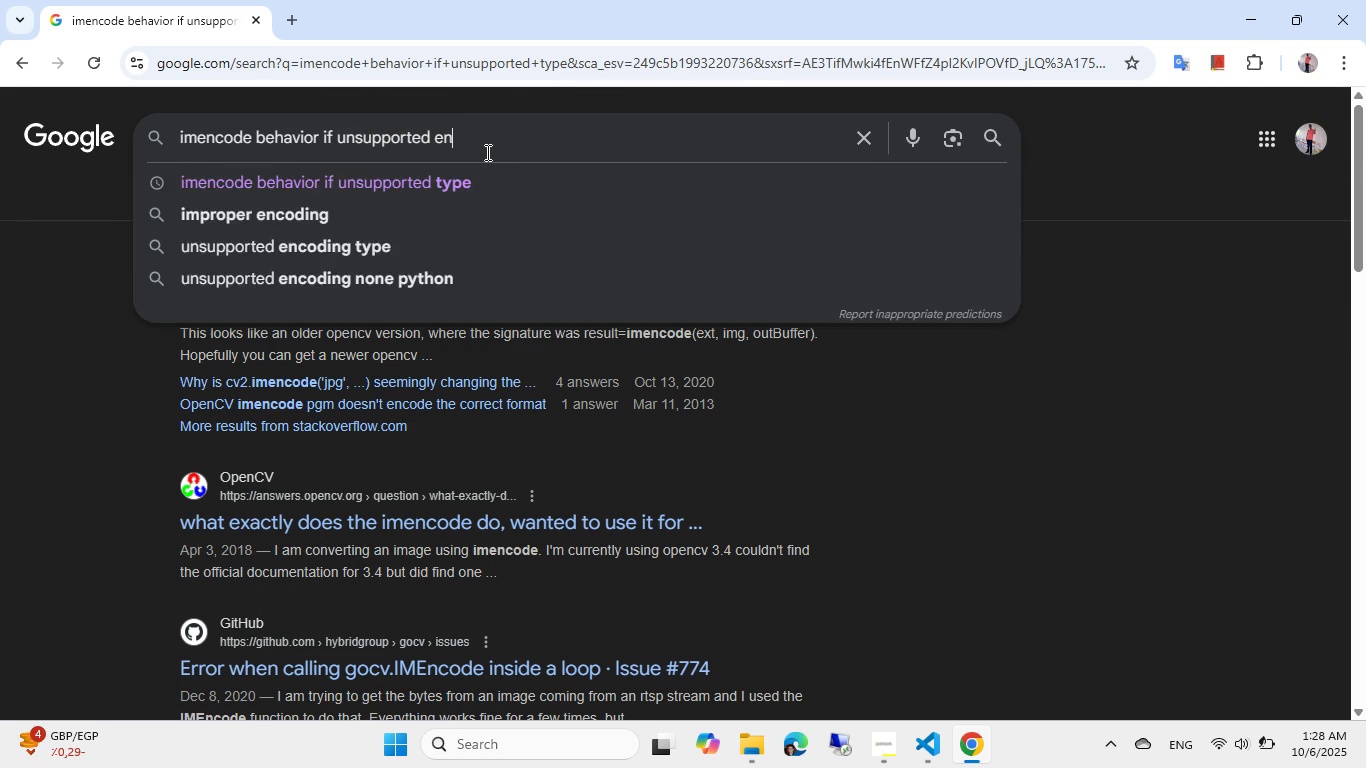 
key(Control+E)
 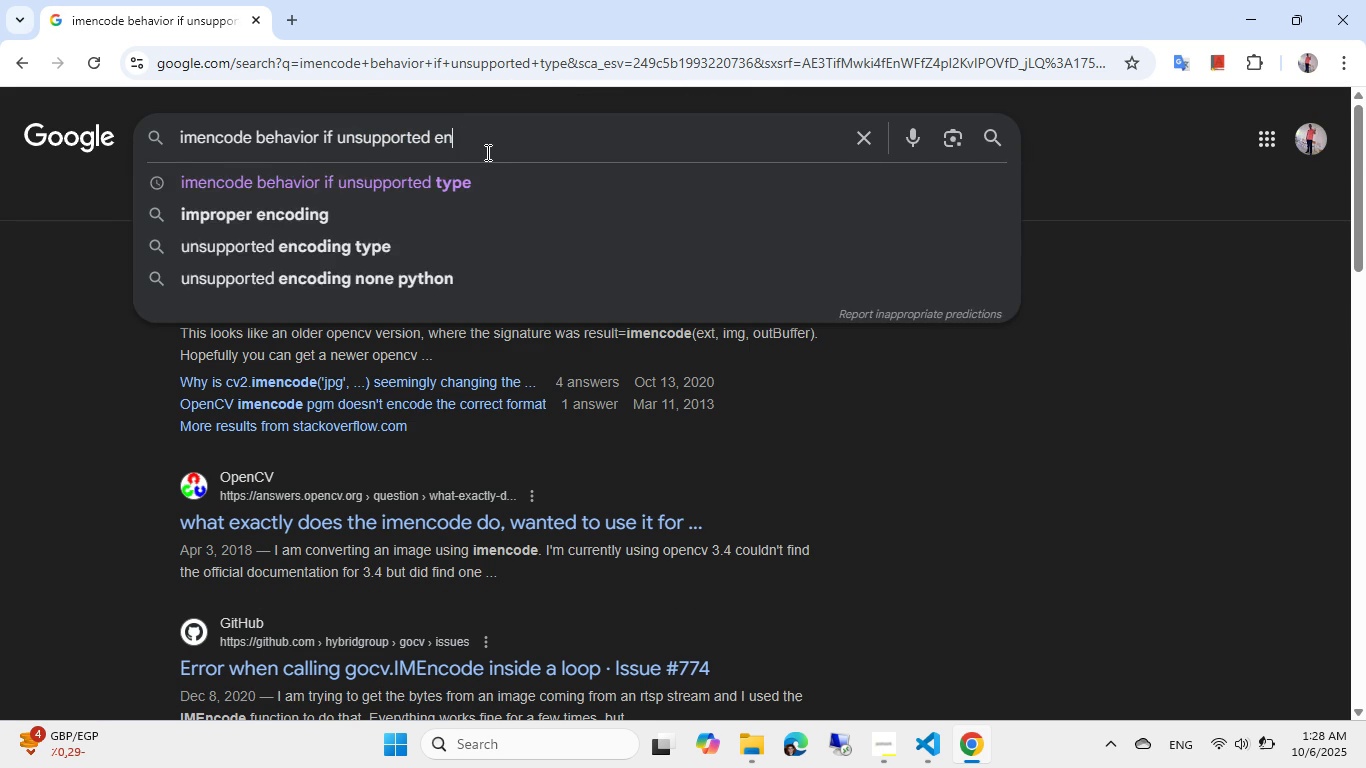 
key(Control+N)
 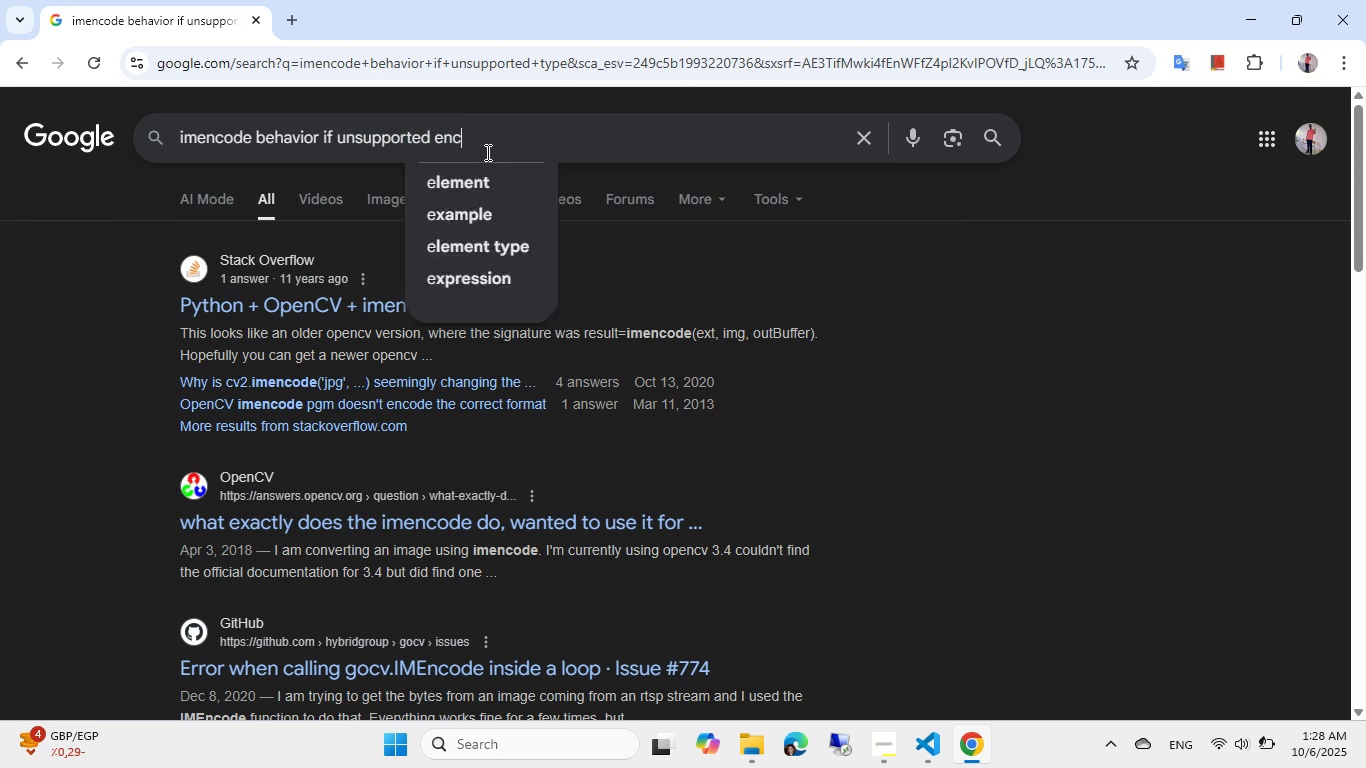 
key(Control+C)
 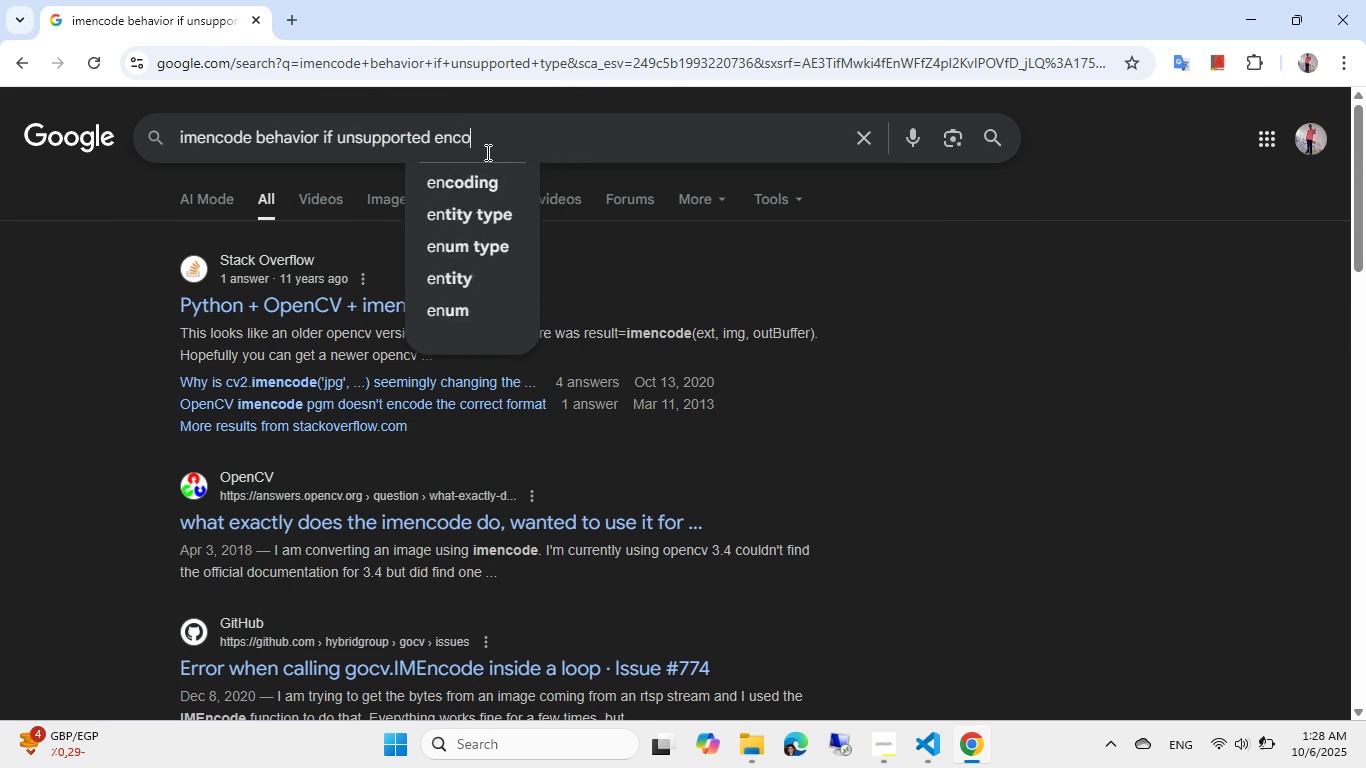 
type(oding)
 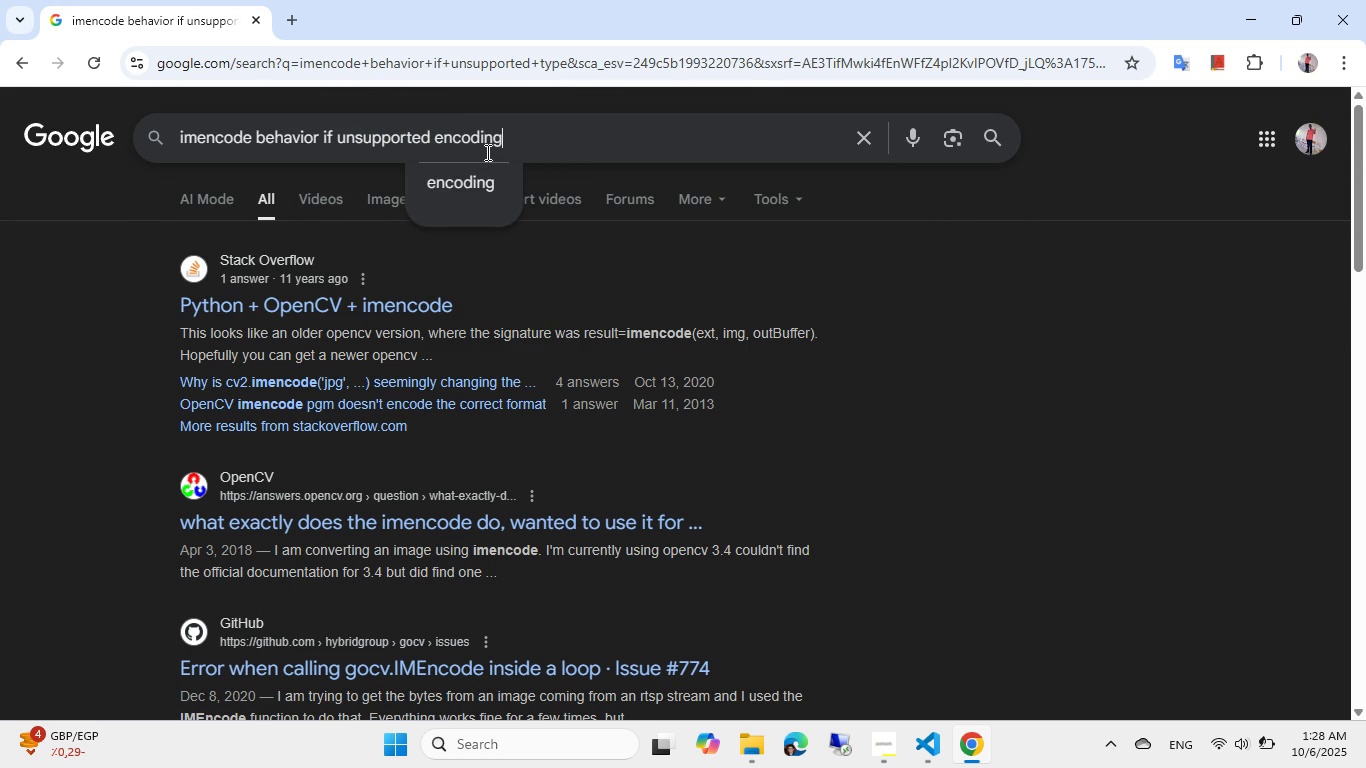 
key(Control+ControlLeft)
 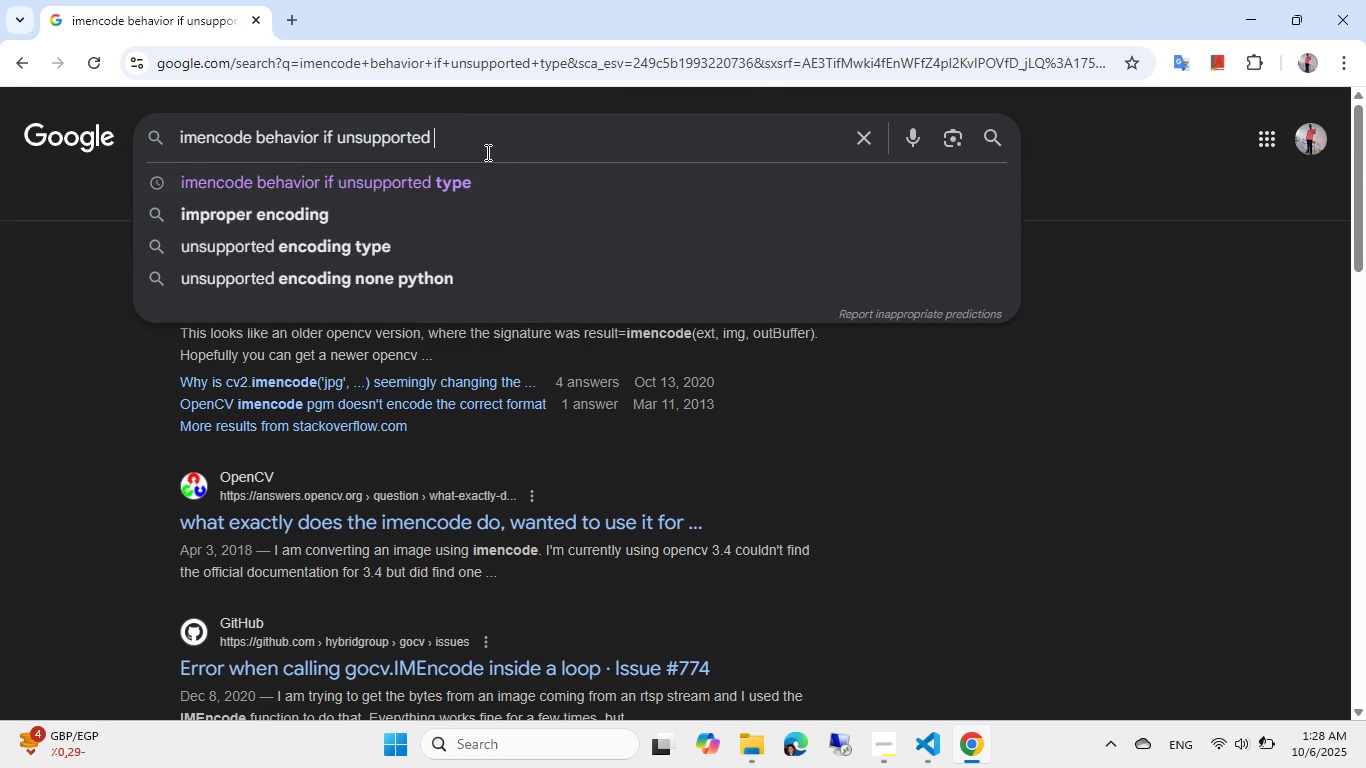 
key(Control+Backspace)
 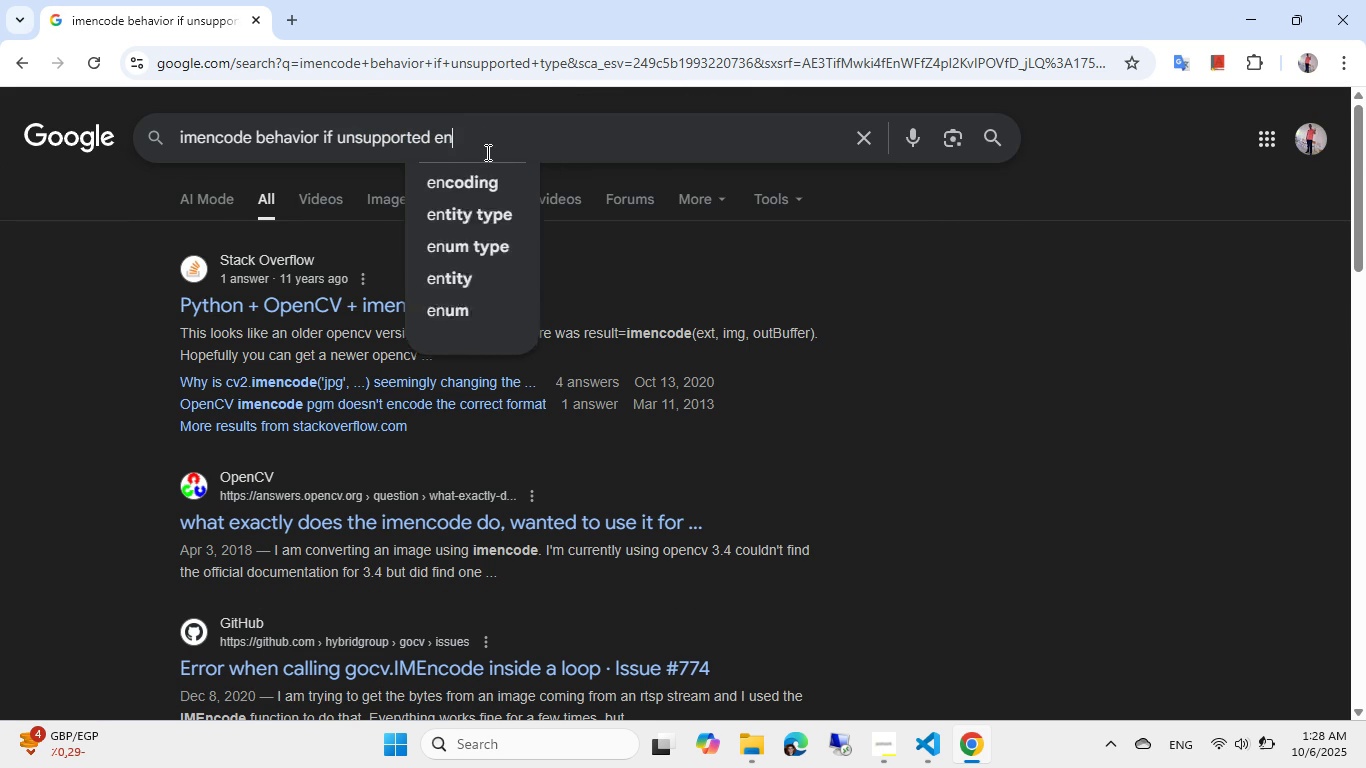 
type(en)
key(Backspace)
type(xtenson)